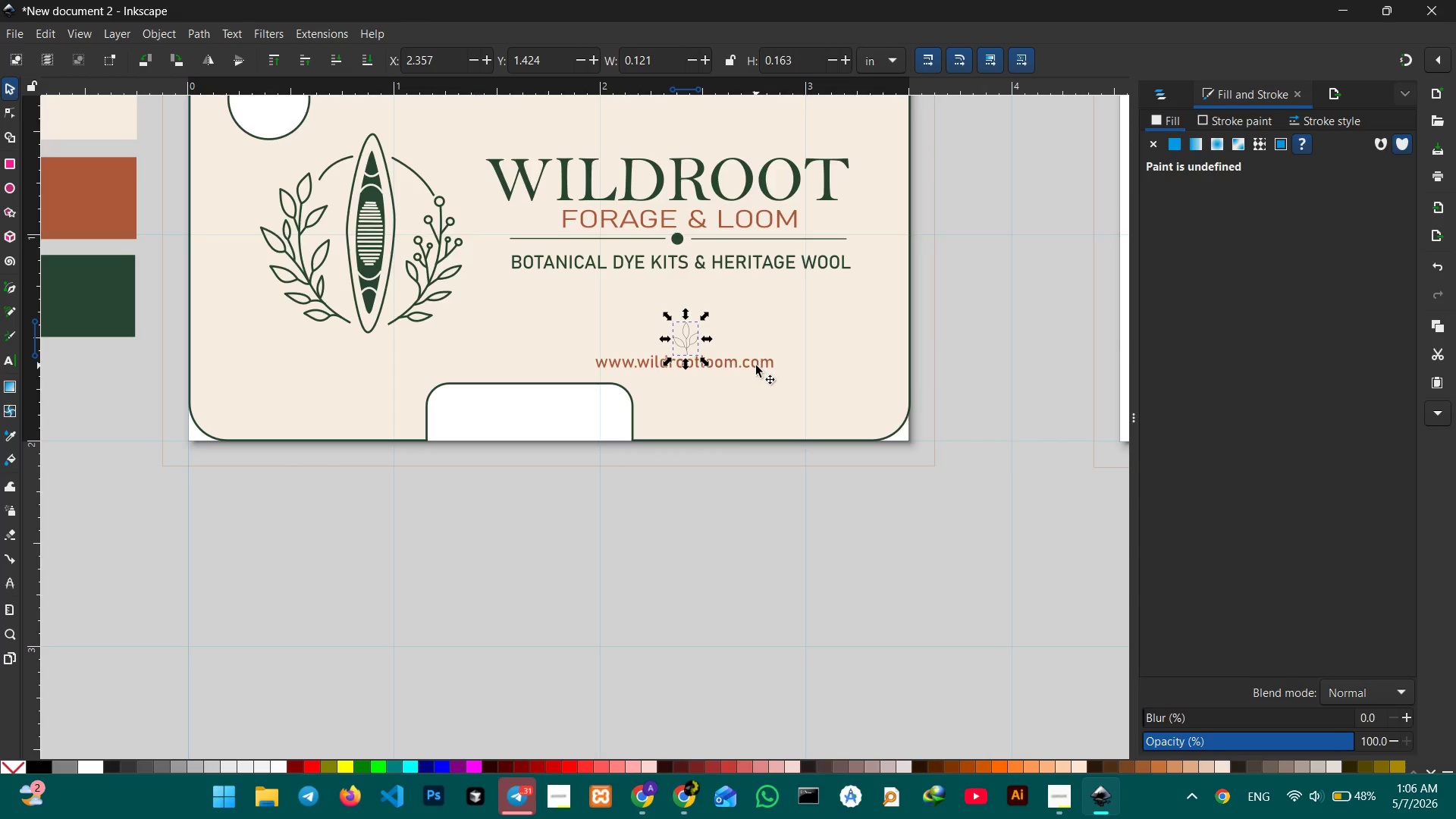 
hold_key(key=ControlLeft, duration=1.05)
scroll: coordinate [756, 366], scroll_direction: up, amount: 3.0
 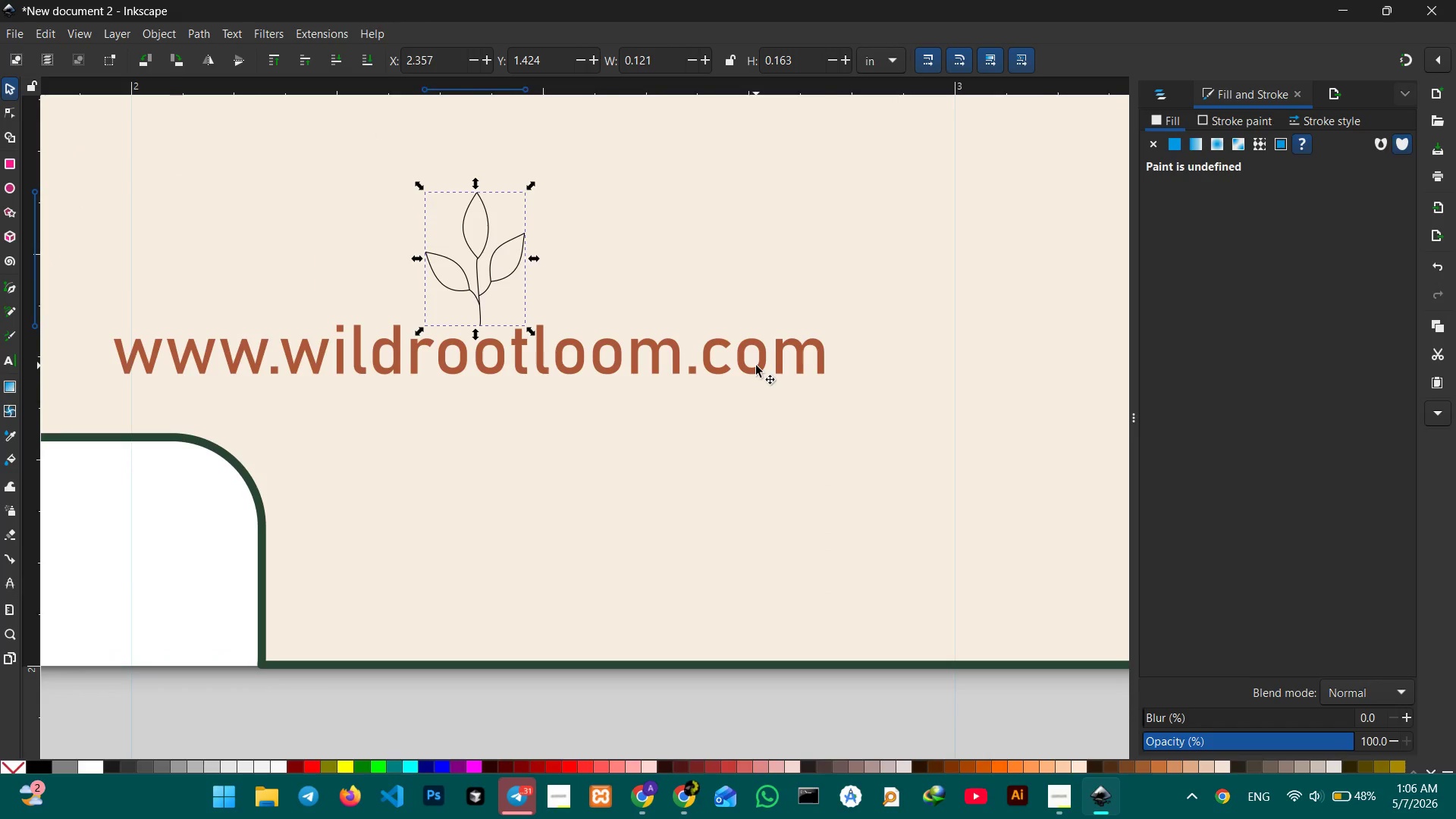 
scroll: coordinate [756, 366], scroll_direction: down, amount: 2.0
 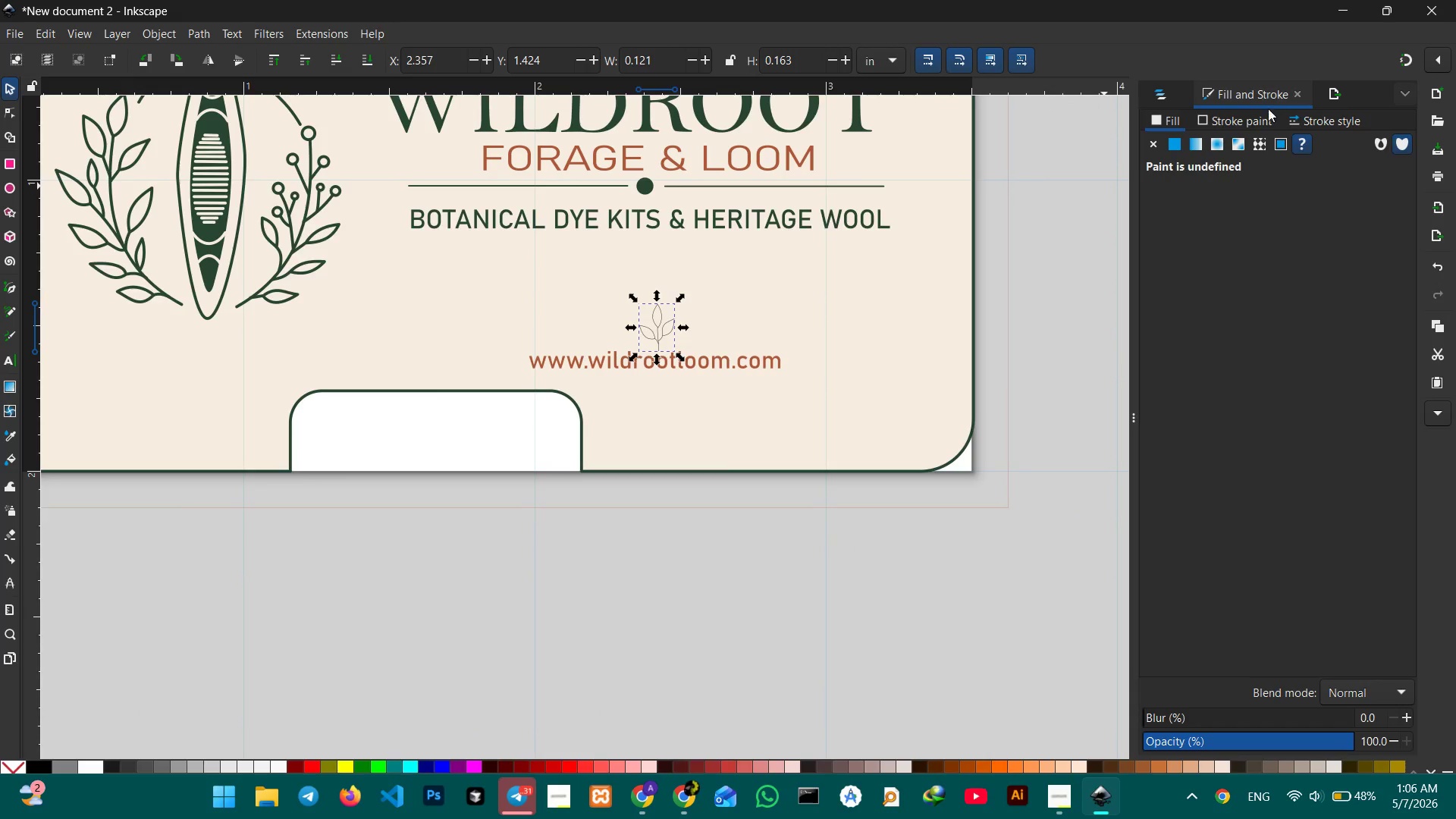 
left_click([1260, 123])
 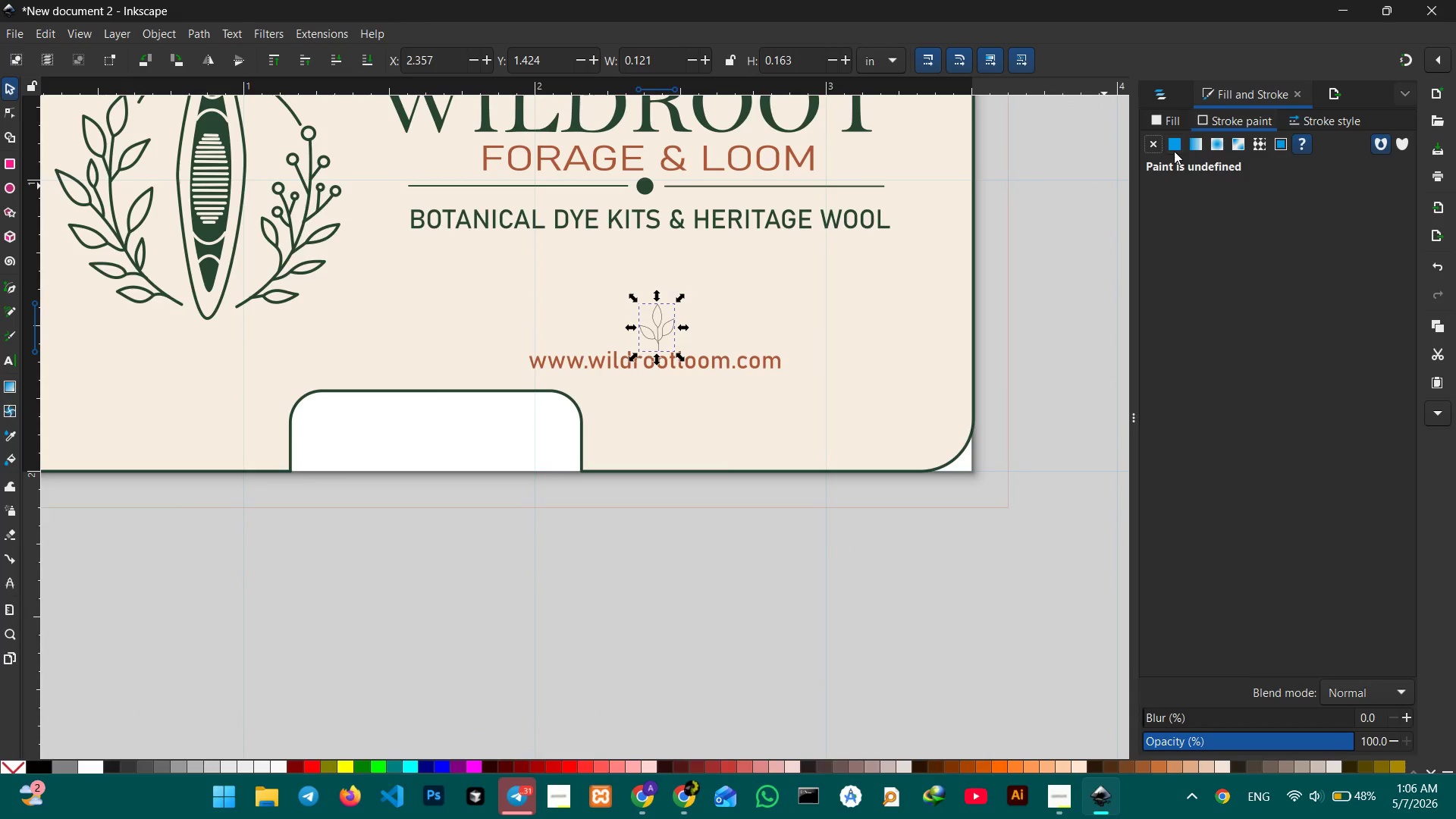 
left_click([1174, 149])
 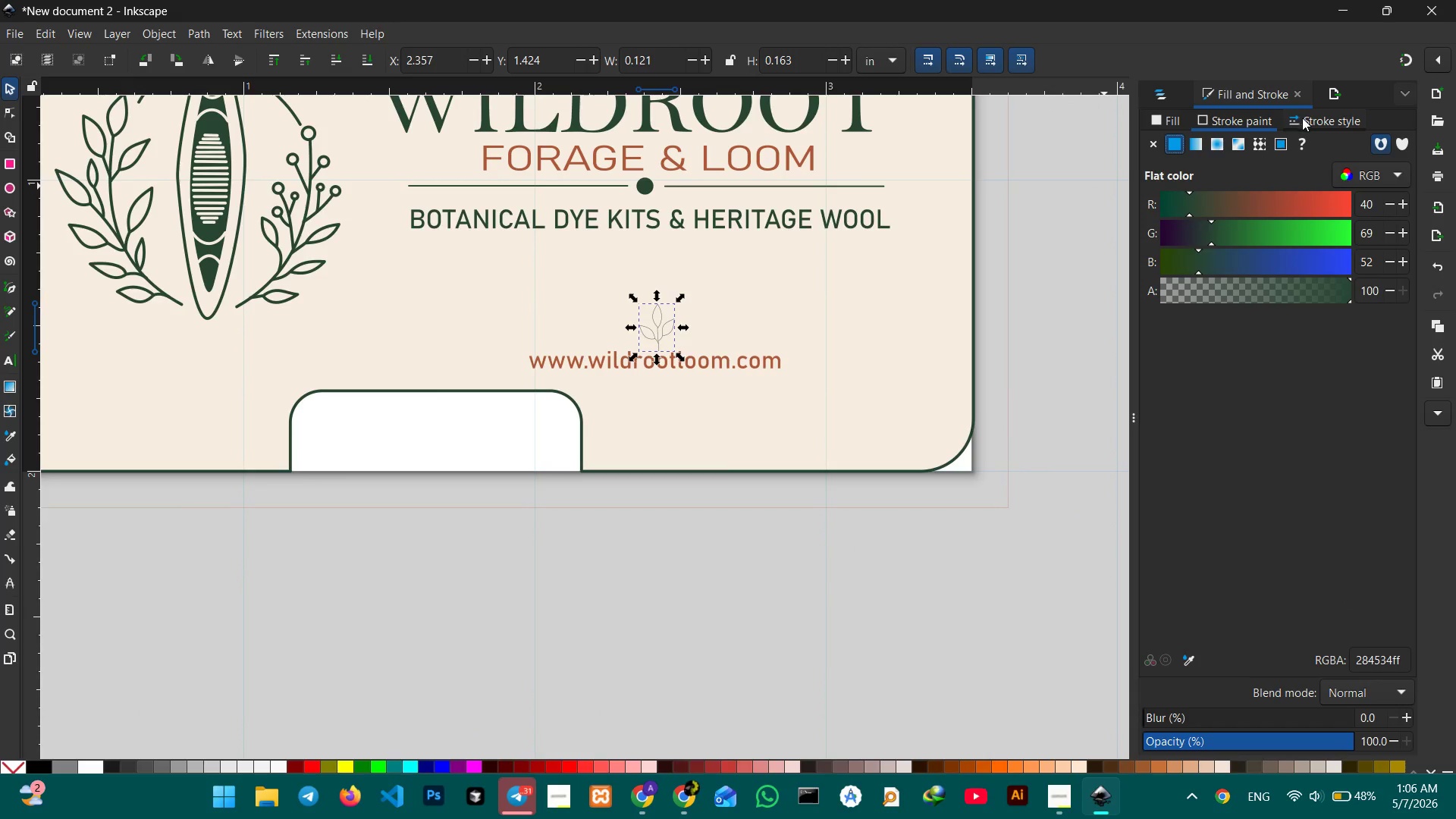 
wait(5.38)
 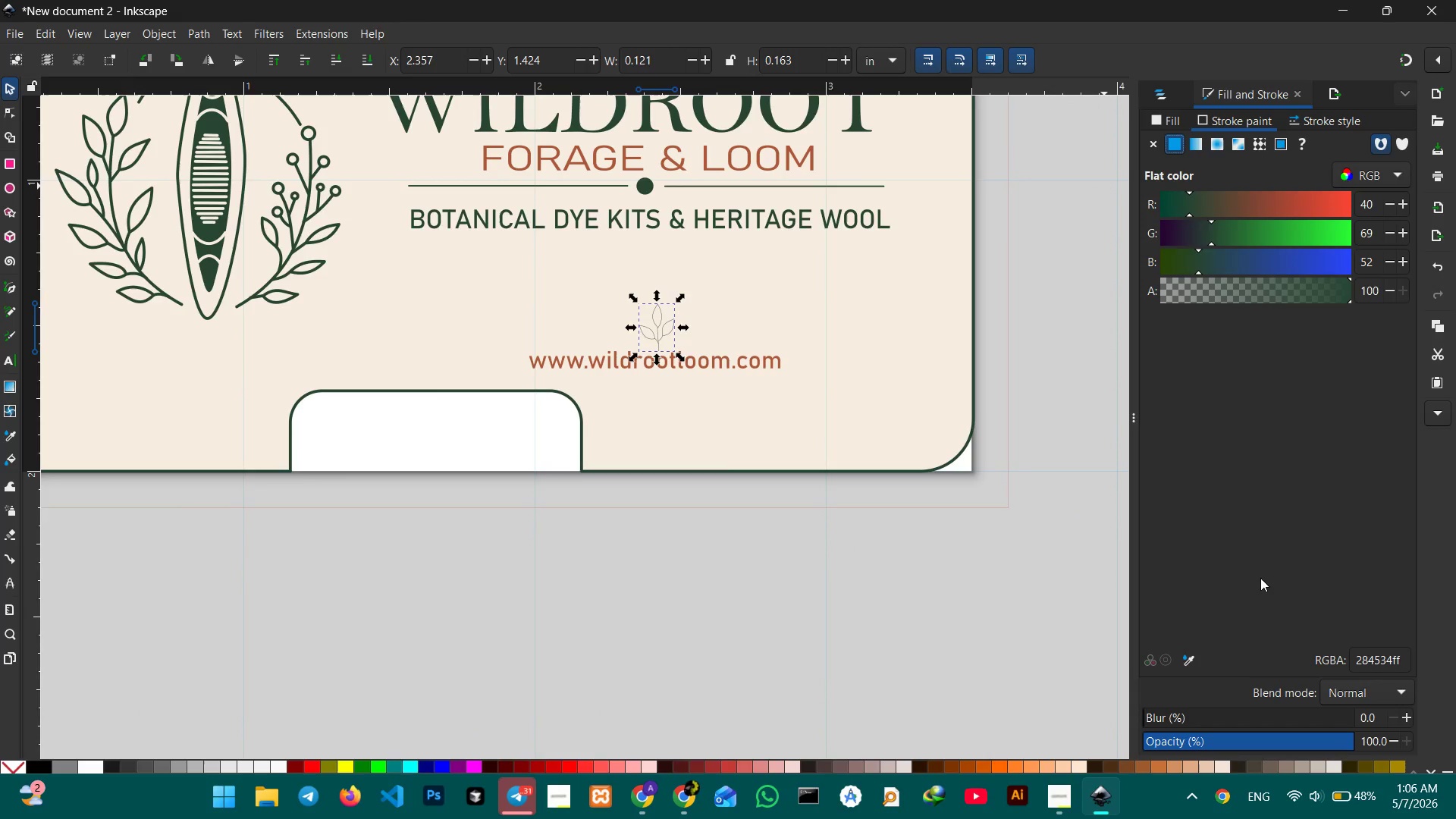 
left_click_drag(start_coordinate=[1232, 148], to_coordinate=[1210, 148])
 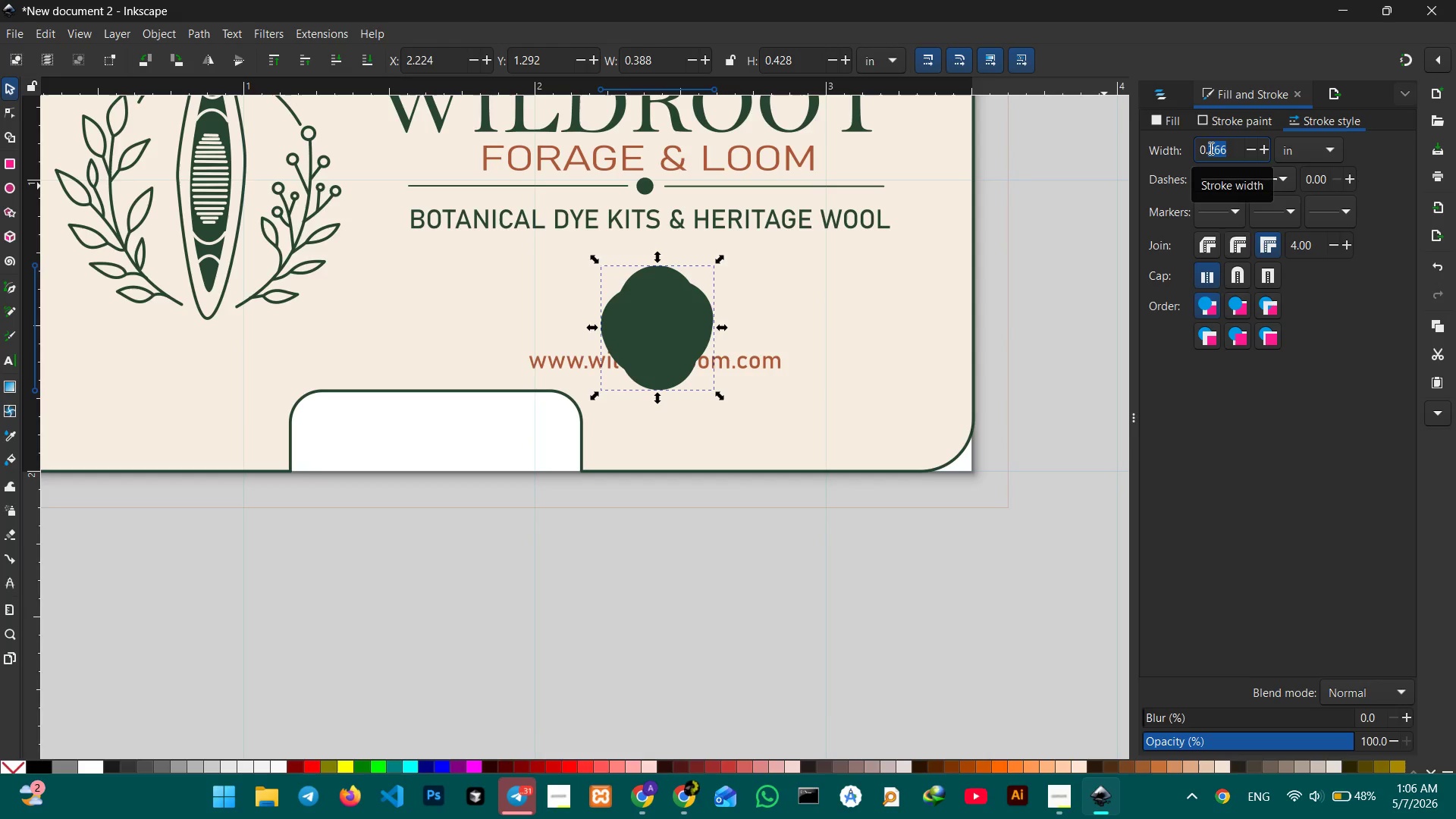 
key(Numpad0)
 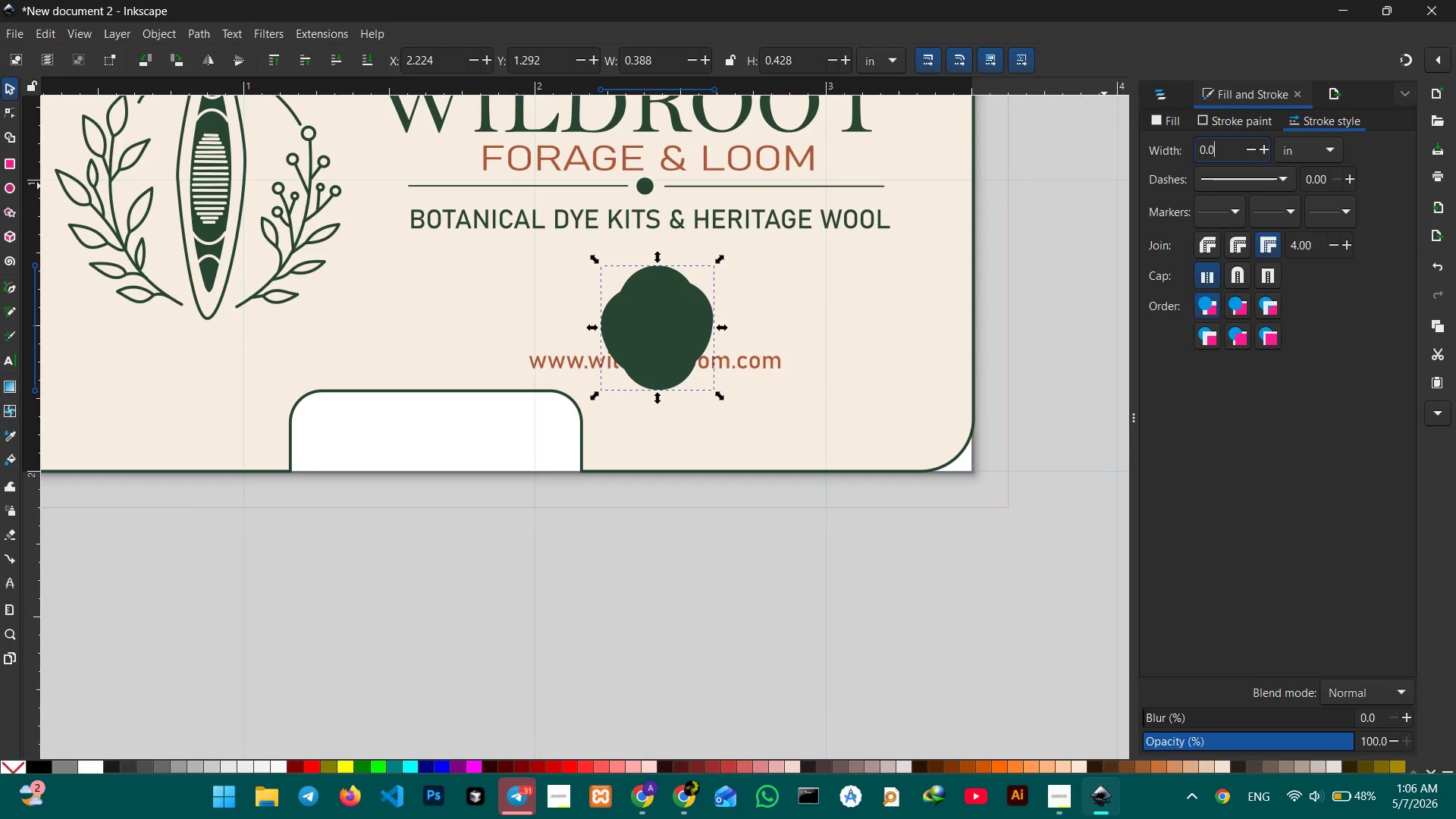 
key(Numpad0)
 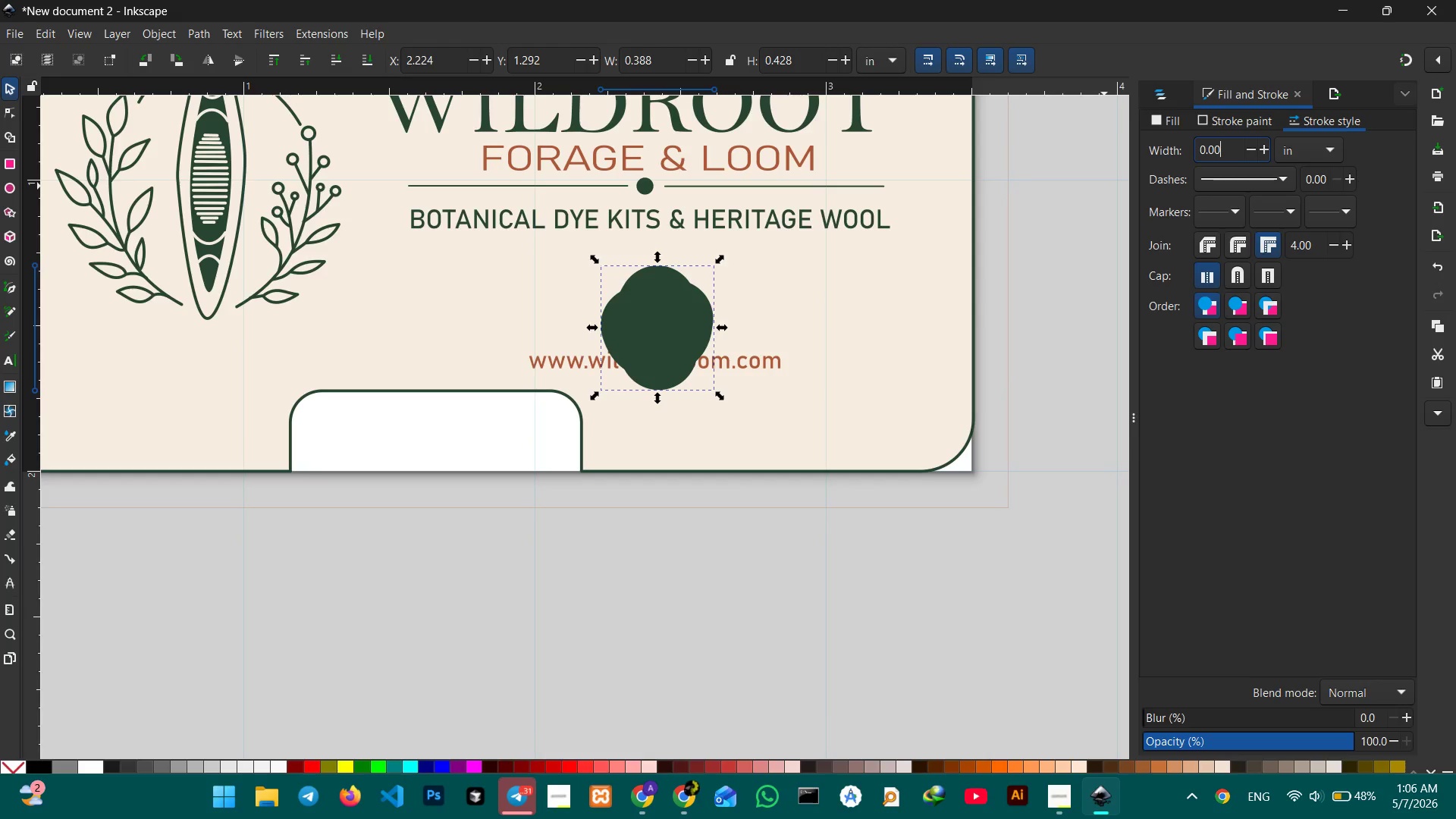 
key(Numpad0)
 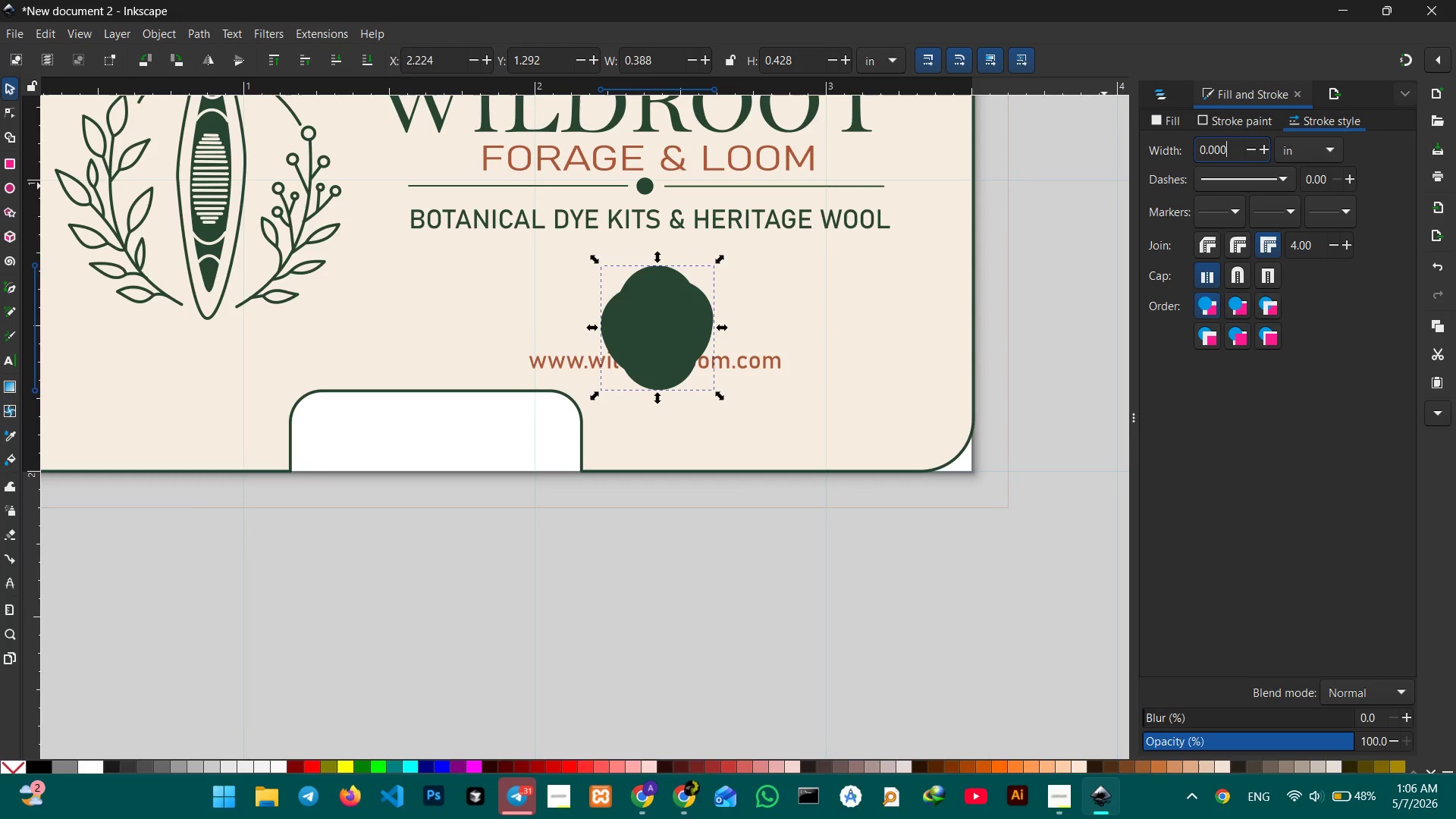 
key(Numpad5)
 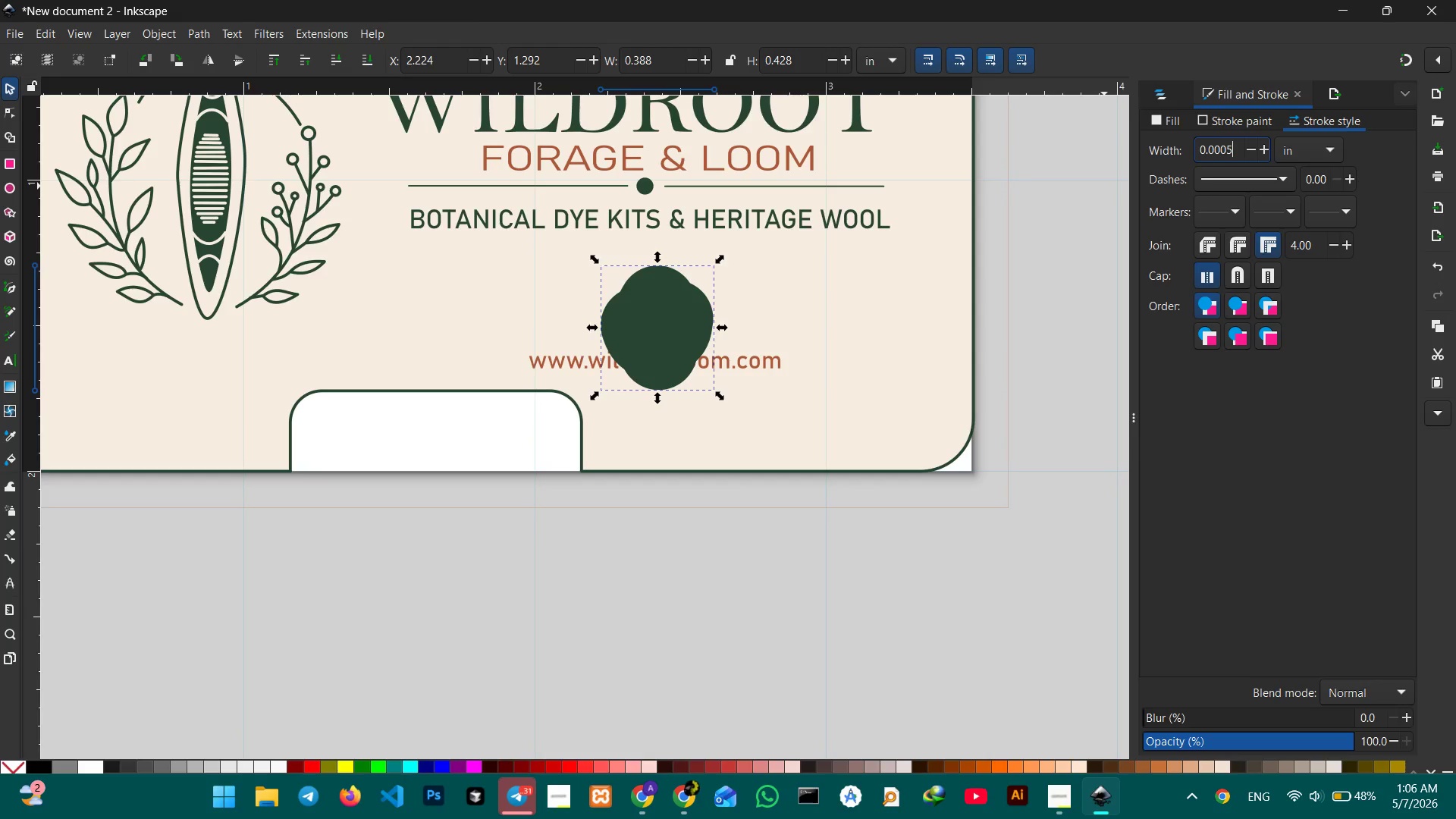 
key(Enter)
 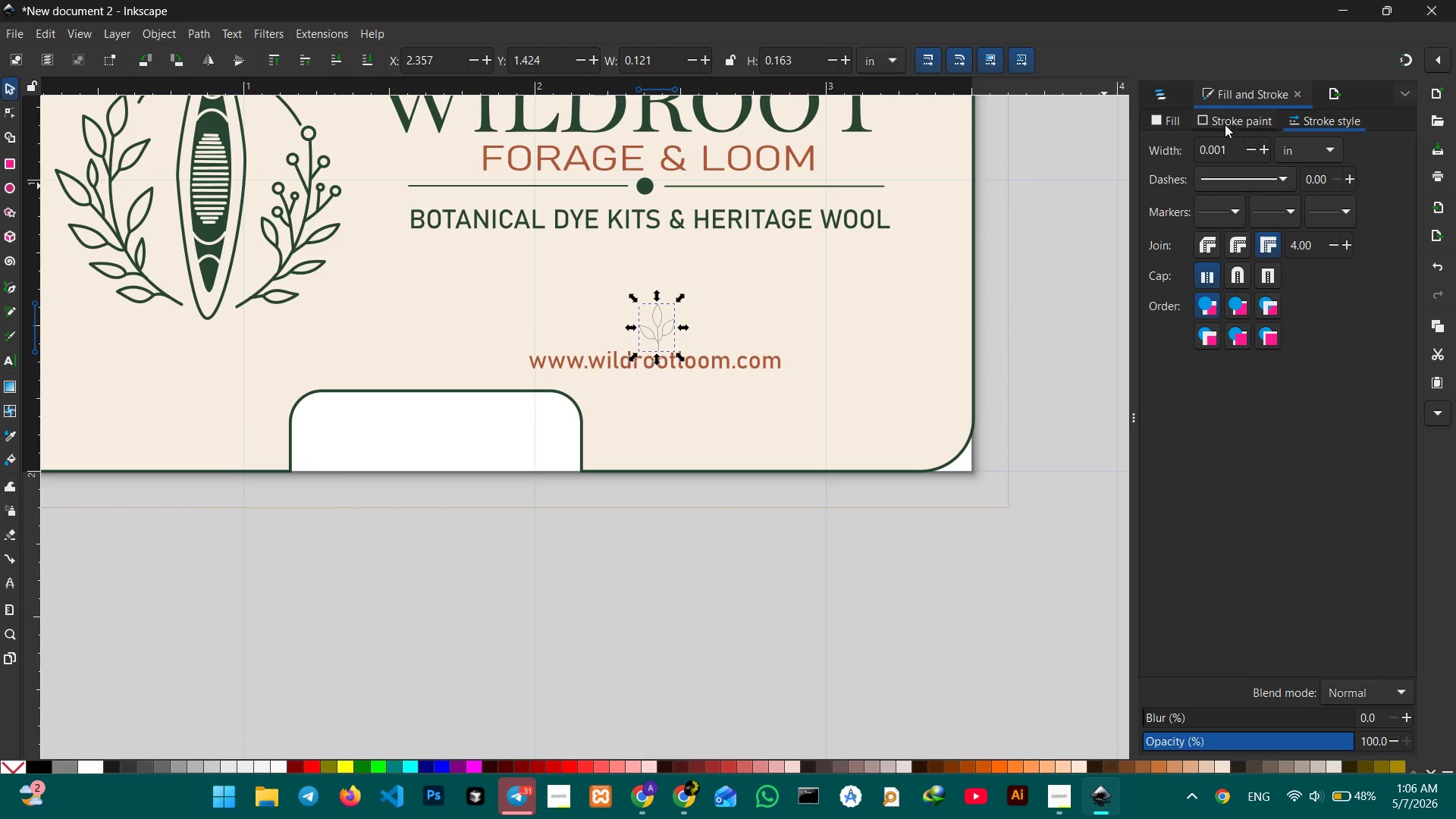 
left_click([1231, 143])
 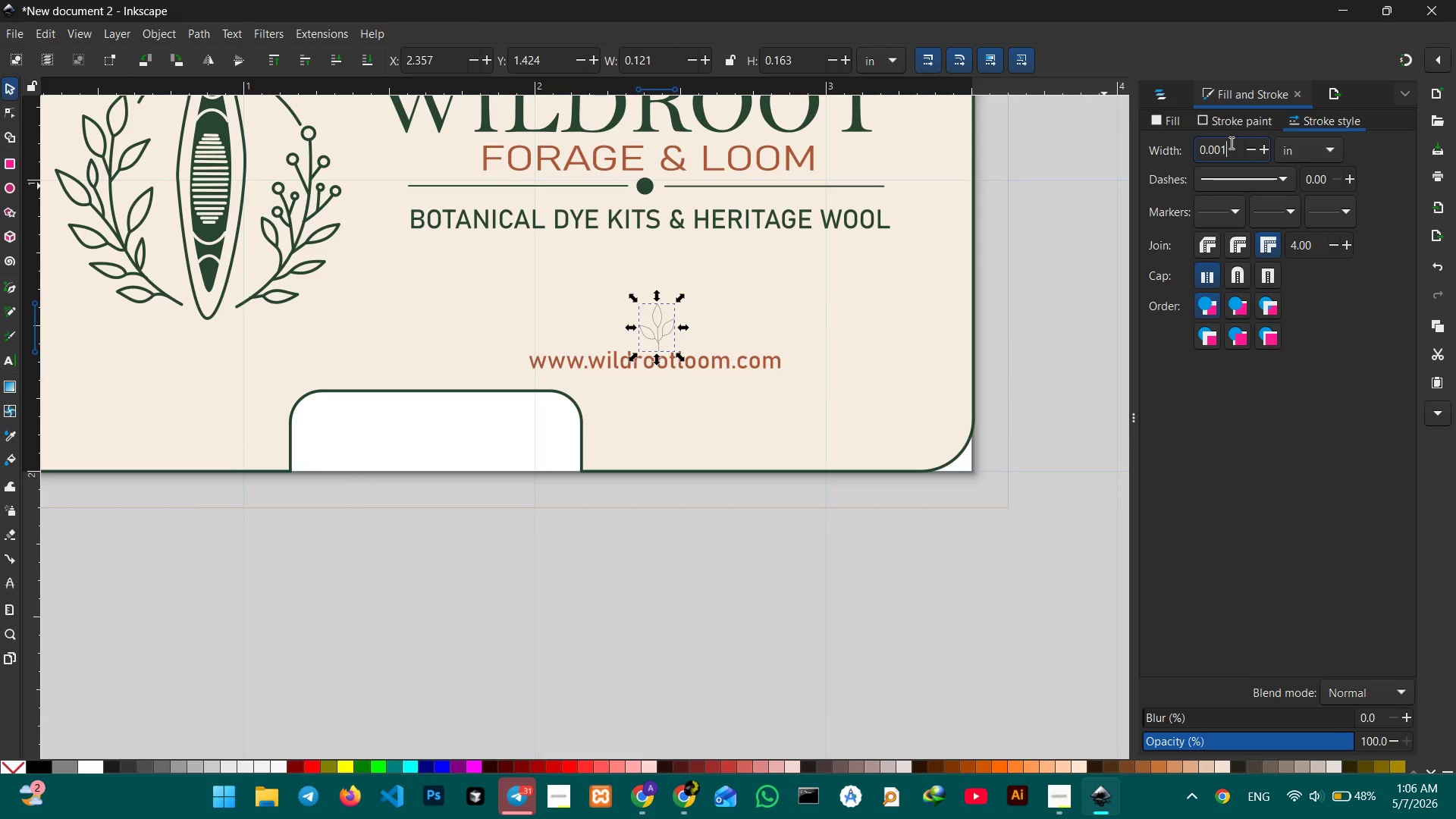 
key(Backspace)
 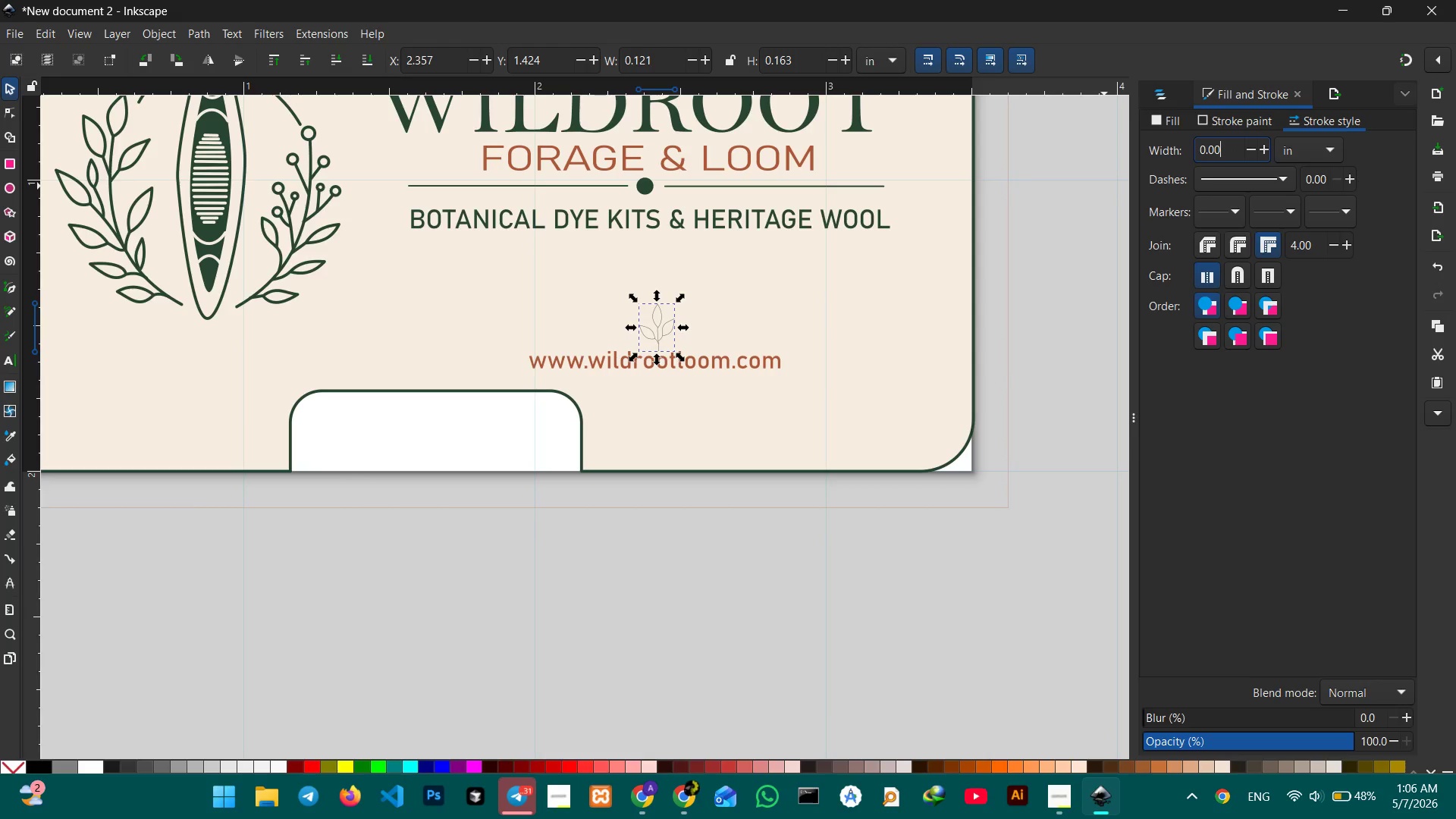 
key(Numpad5)
 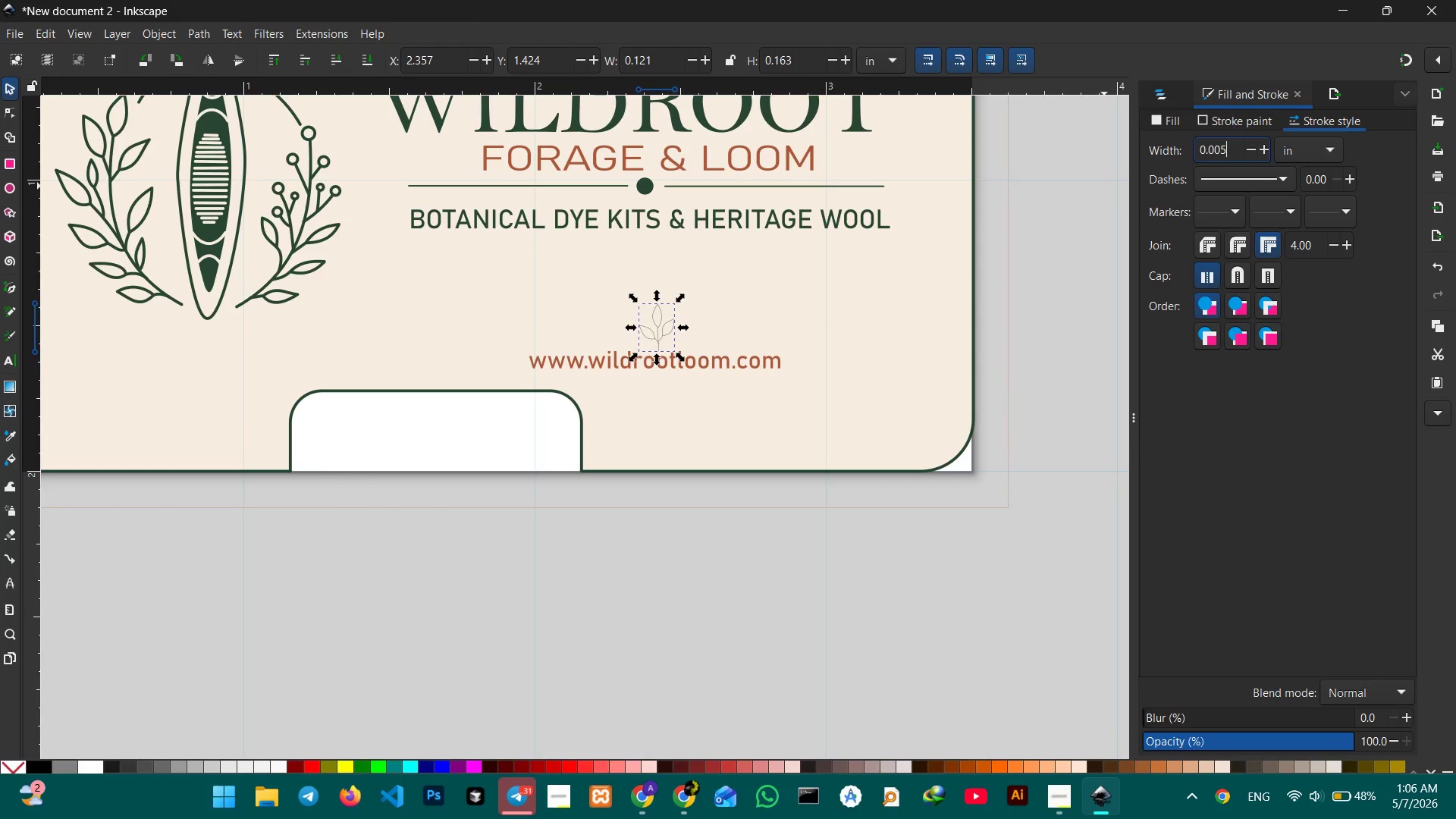 
key(Enter)
 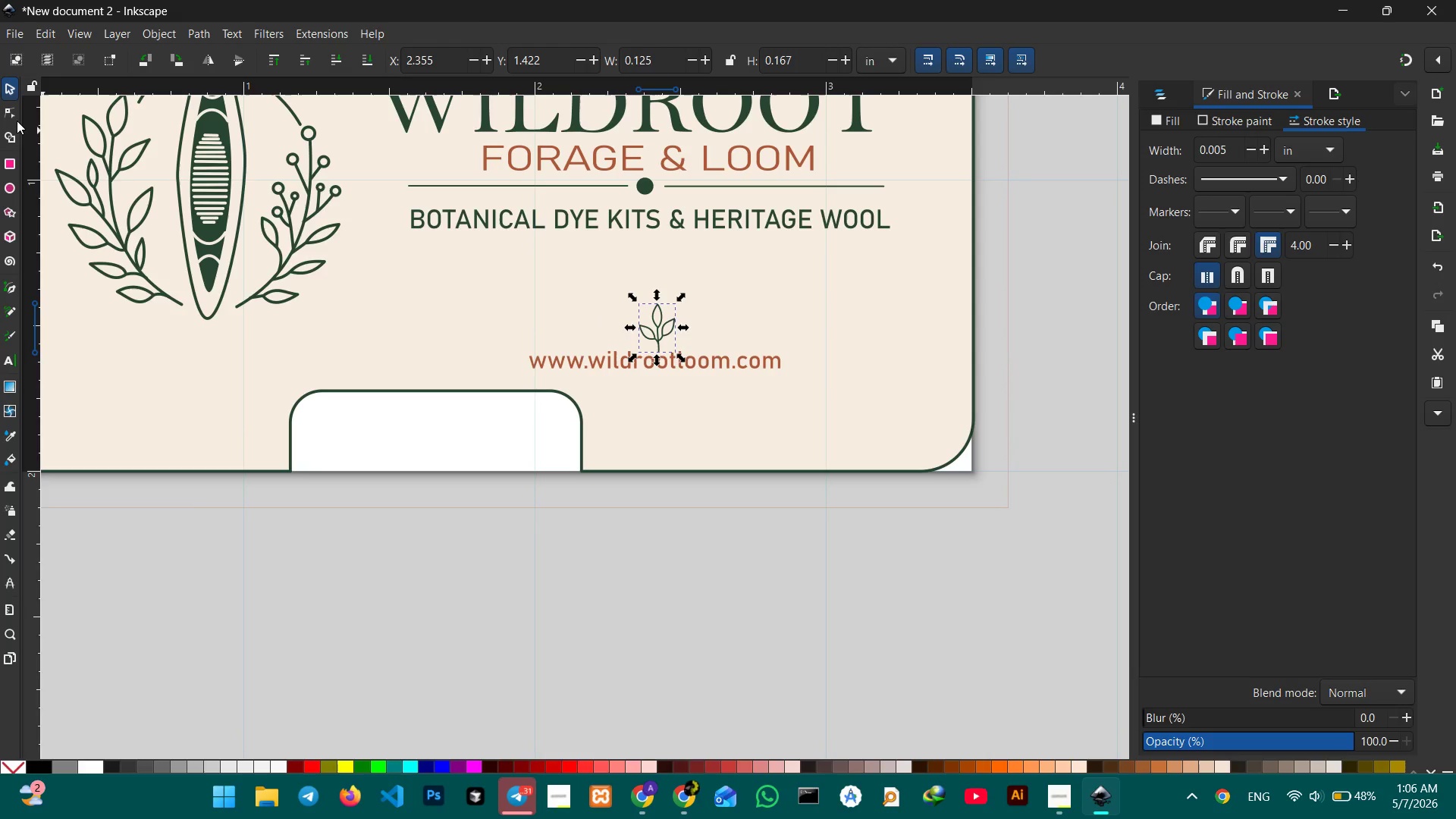 
left_click([6, 87])
 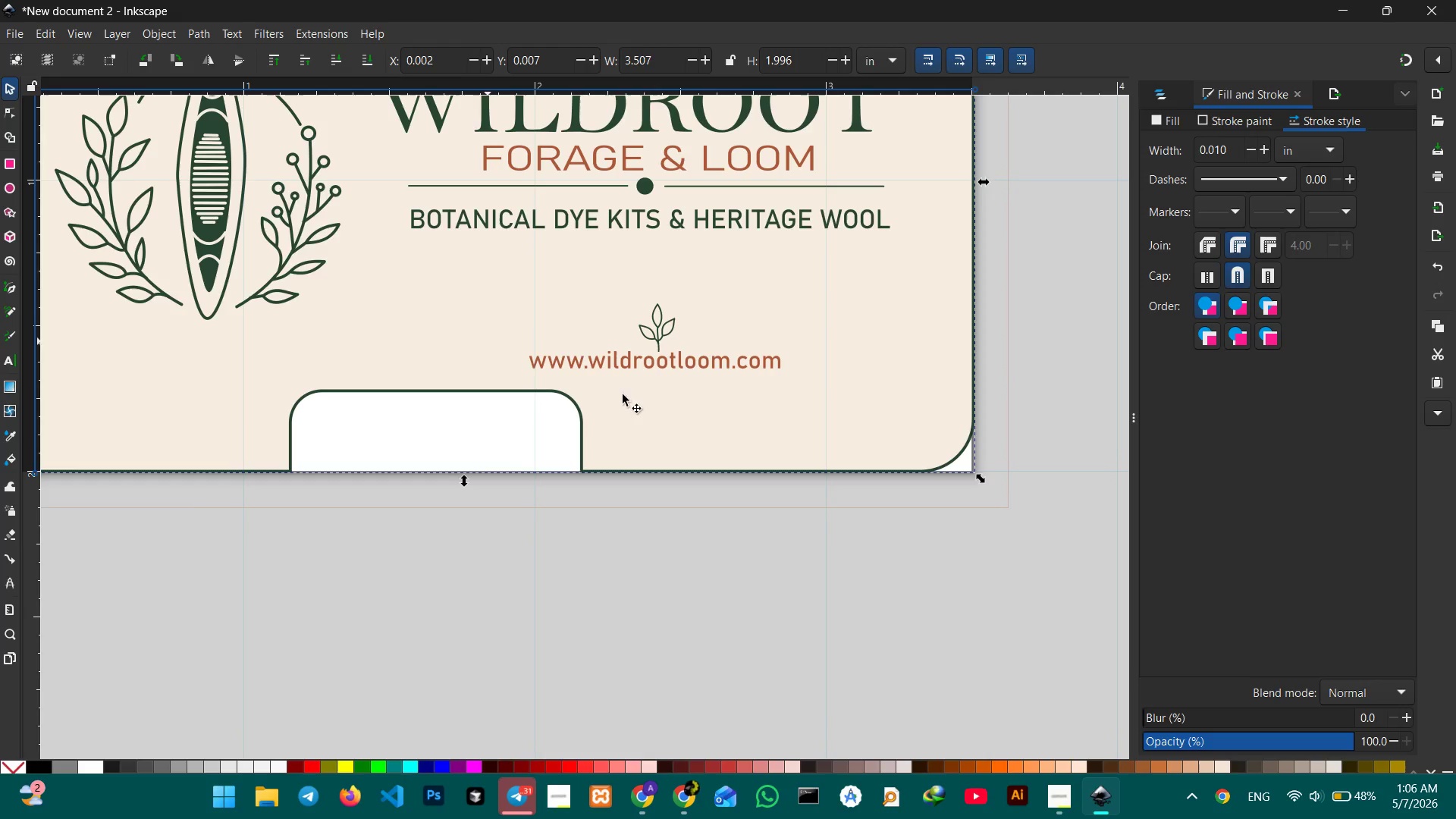 
scroll: coordinate [852, 522], scroll_direction: up, amount: 2.0
 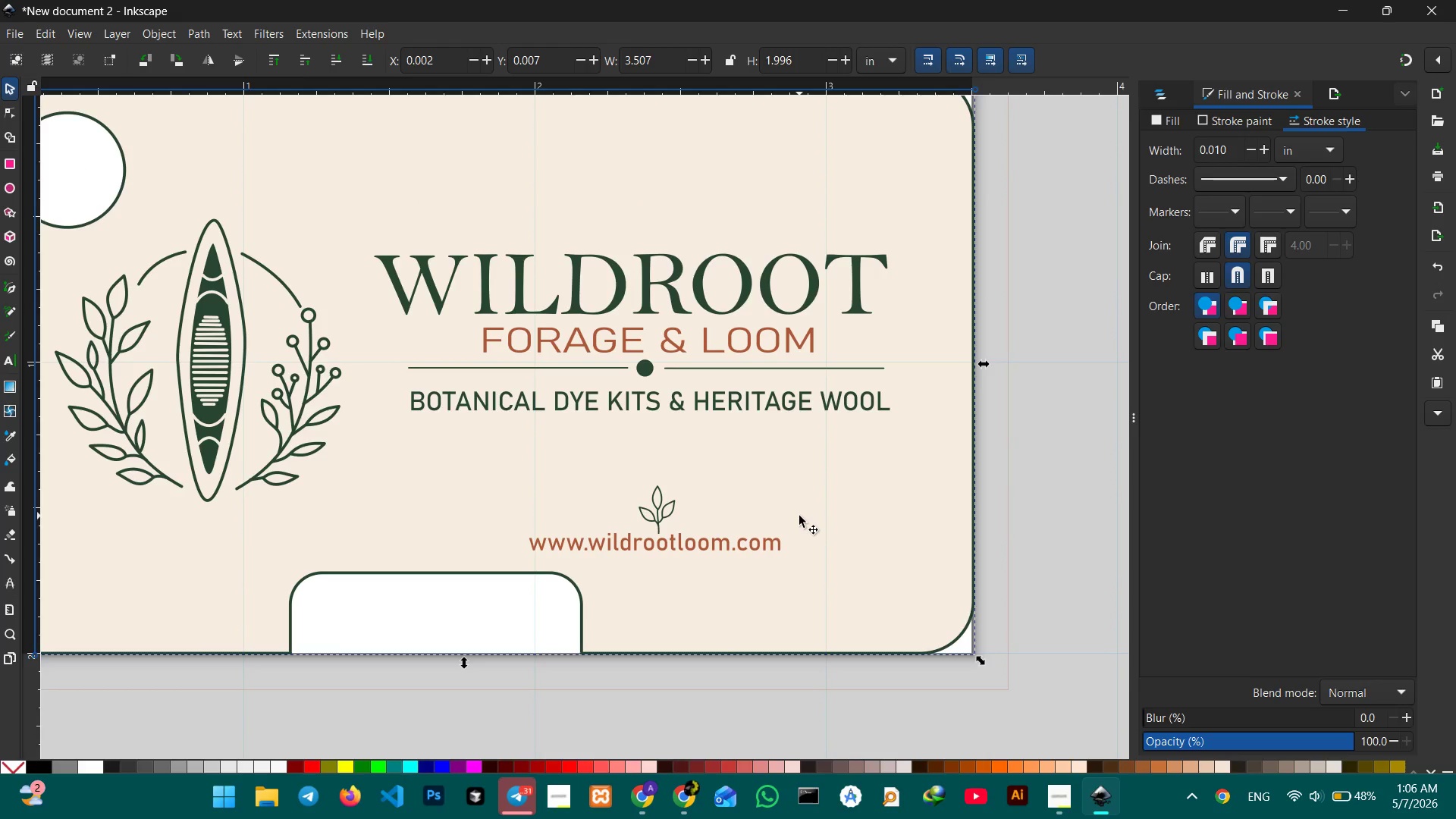 
hold_key(key=ControlLeft, duration=0.41)
scroll: coordinate [799, 516], scroll_direction: none, amount: 0.0
 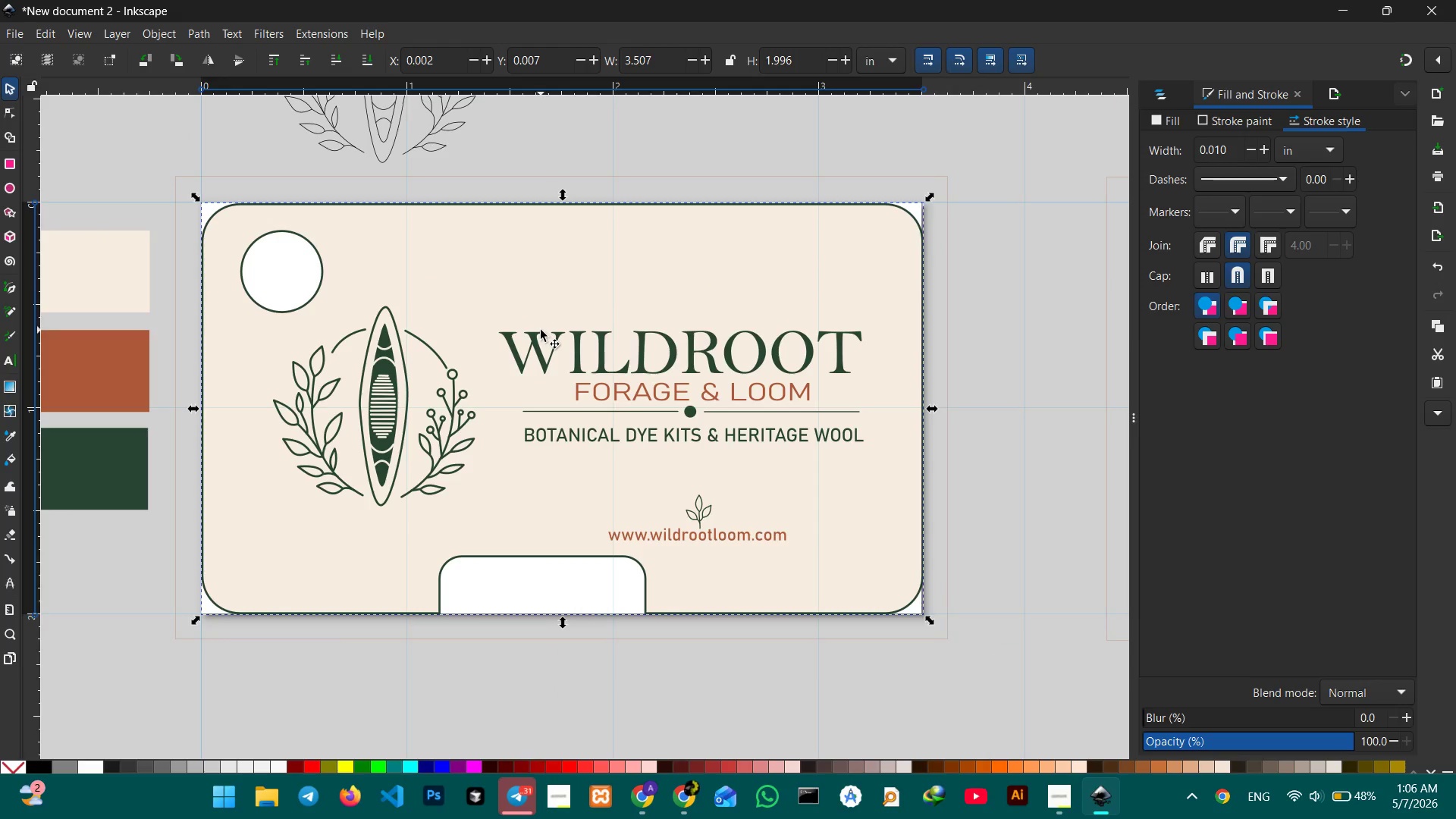 
hold_key(key=ControlLeft, duration=0.44)
scroll: coordinate [541, 330], scroll_direction: none, amount: 0.0
 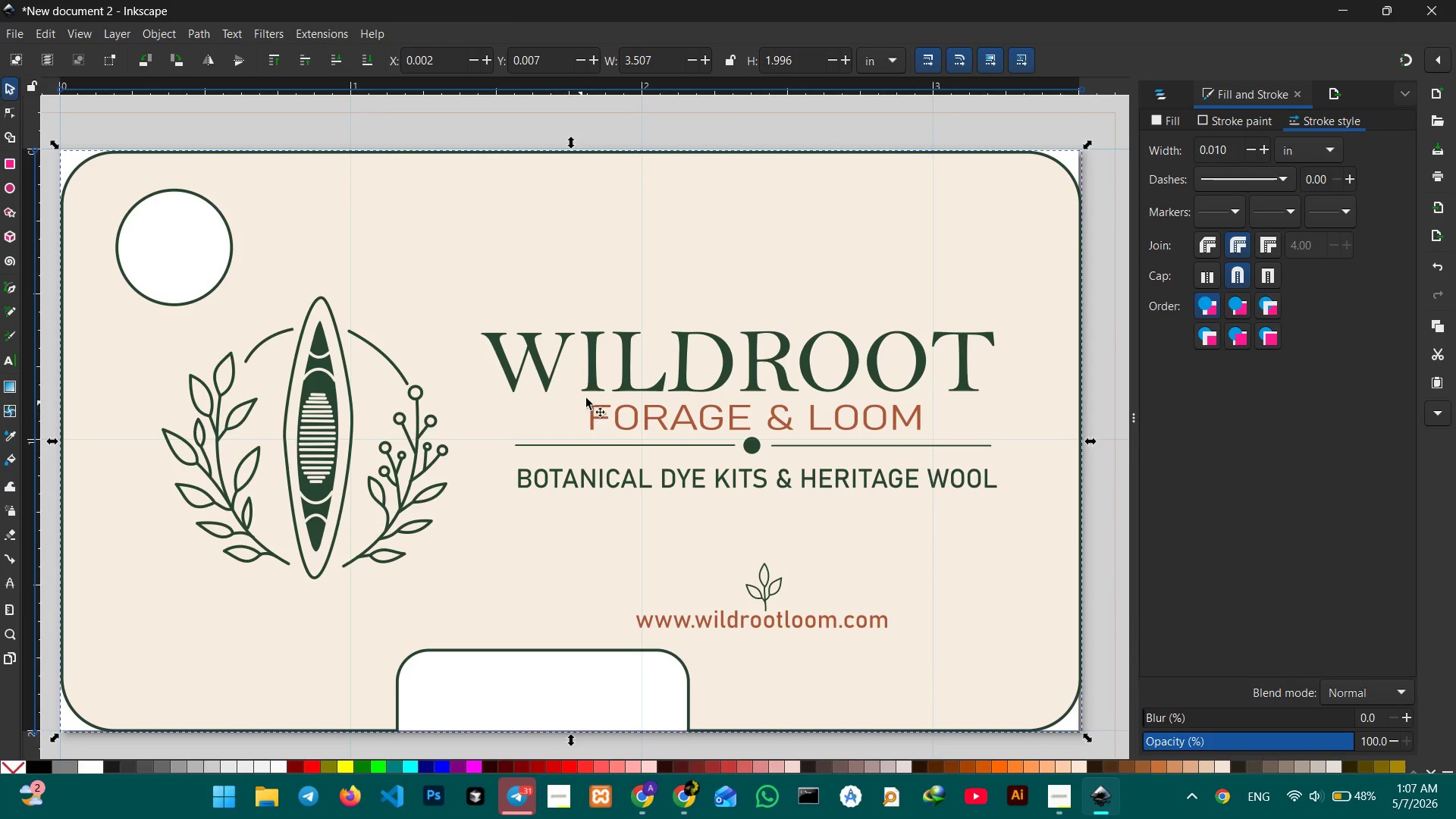 
hold_key(key=Space, duration=1.08)
 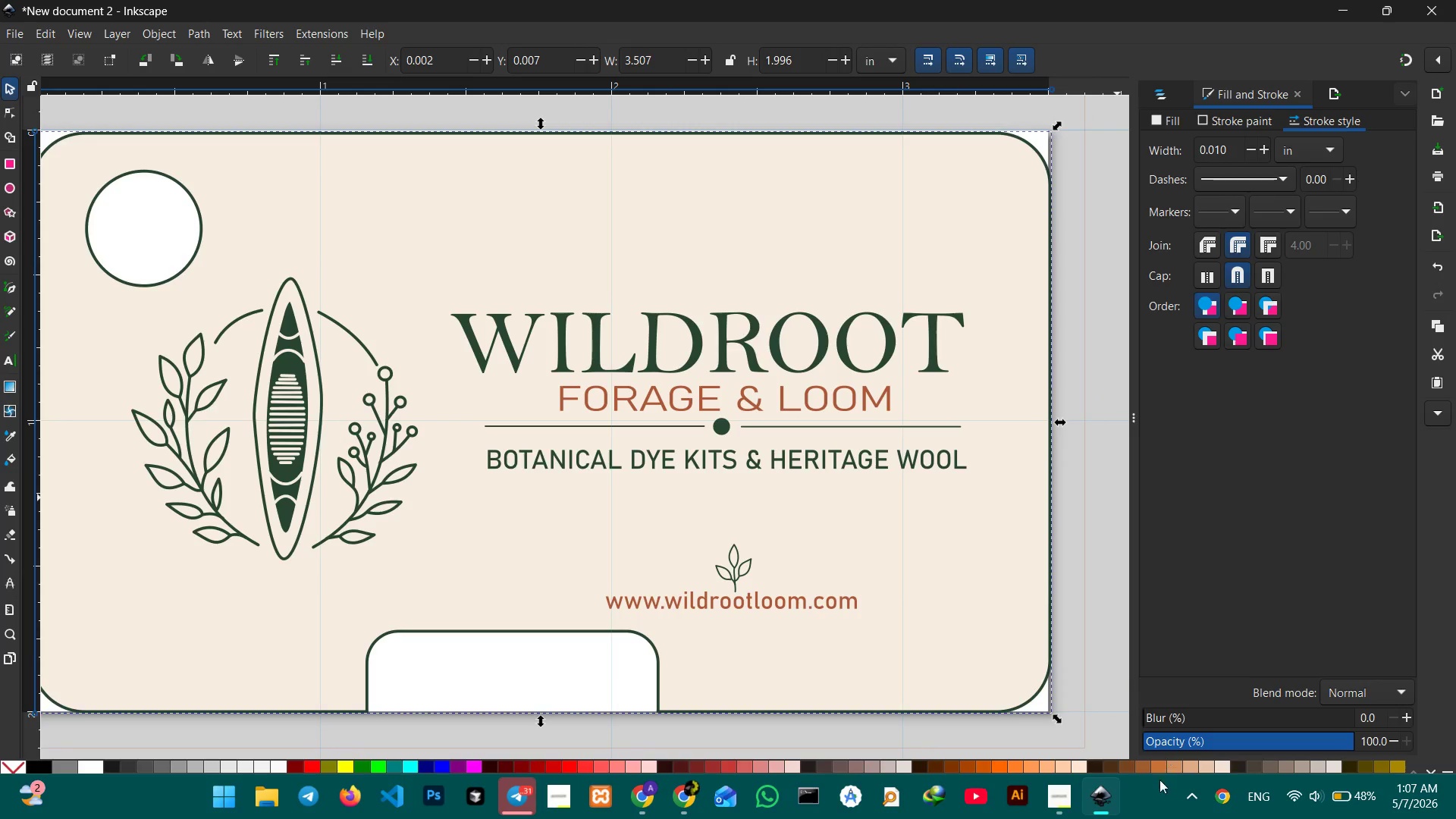 
left_click_drag(start_coordinate=[635, 285], to_coordinate=[518, 351])
 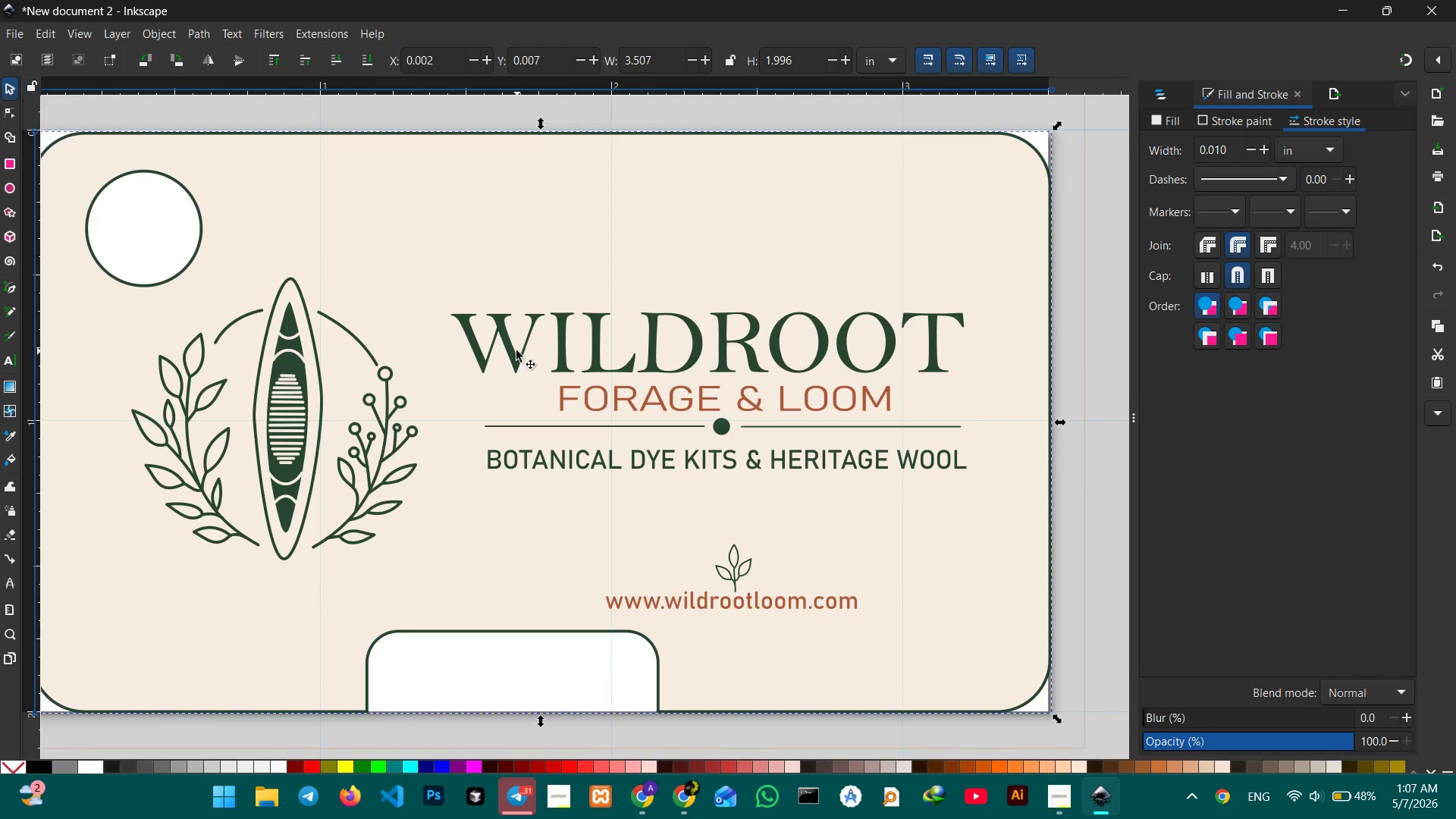 
left_click([1056, 786])